 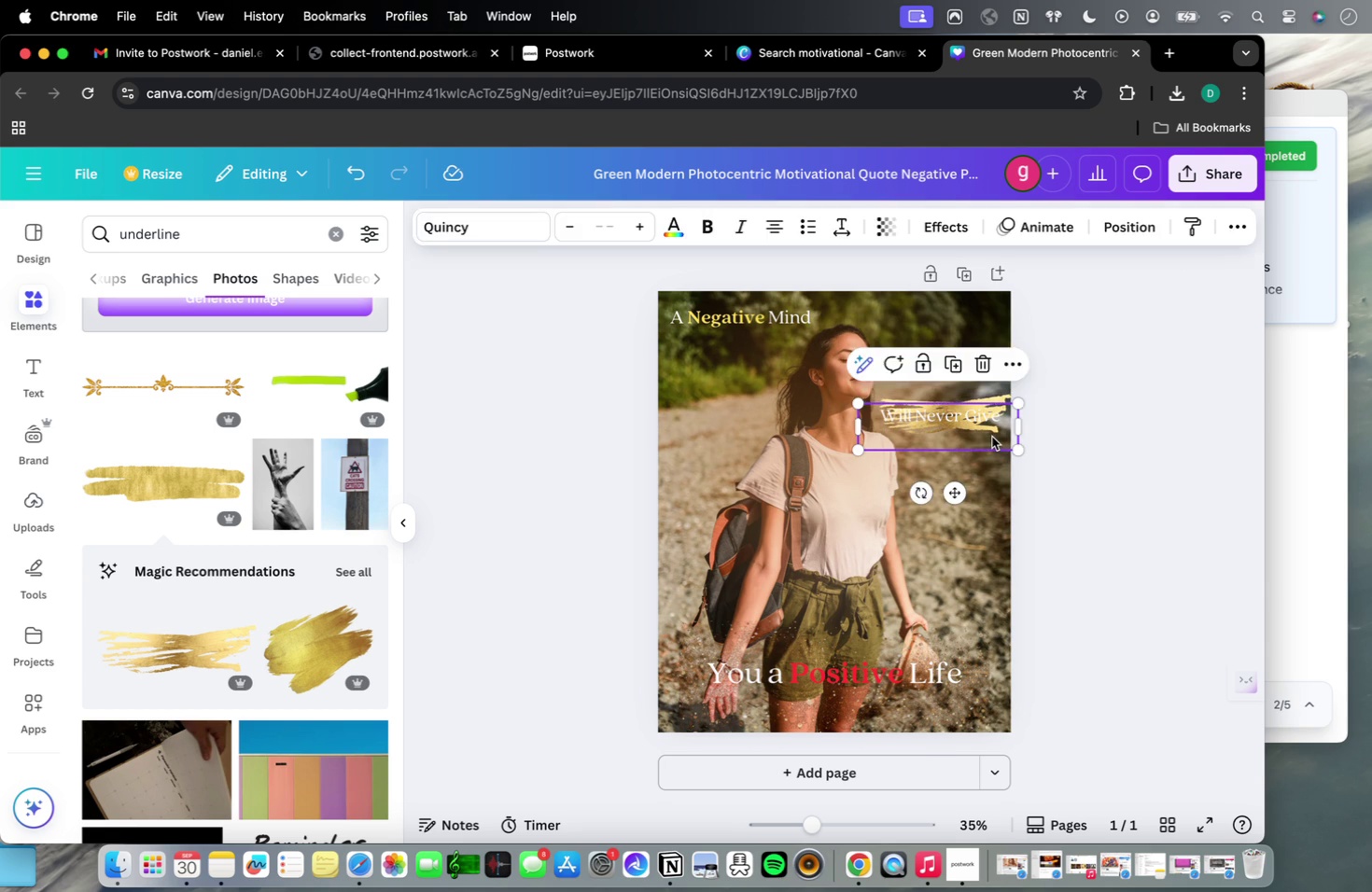 
key(Backspace)
 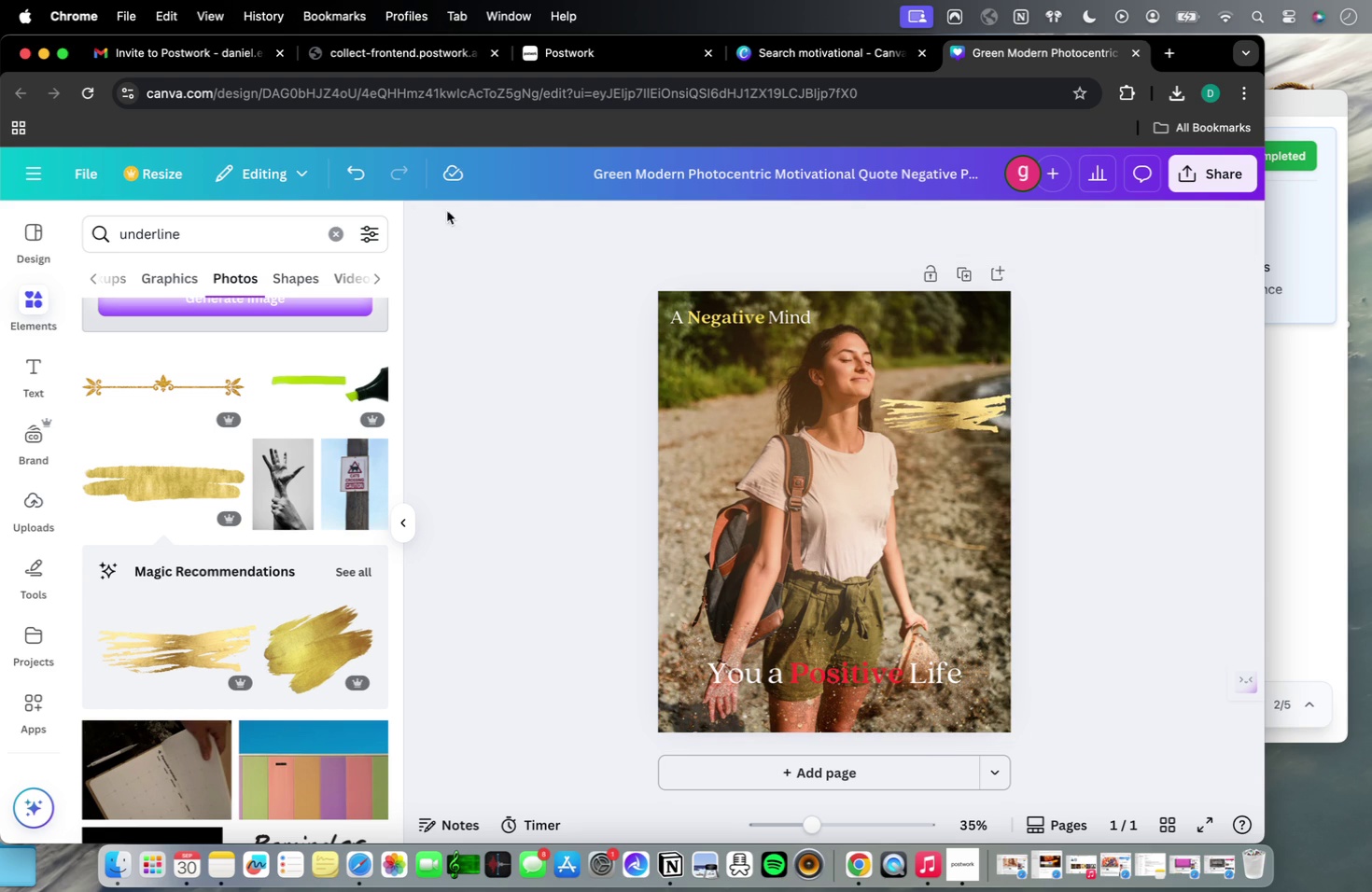 
left_click([350, 174])
 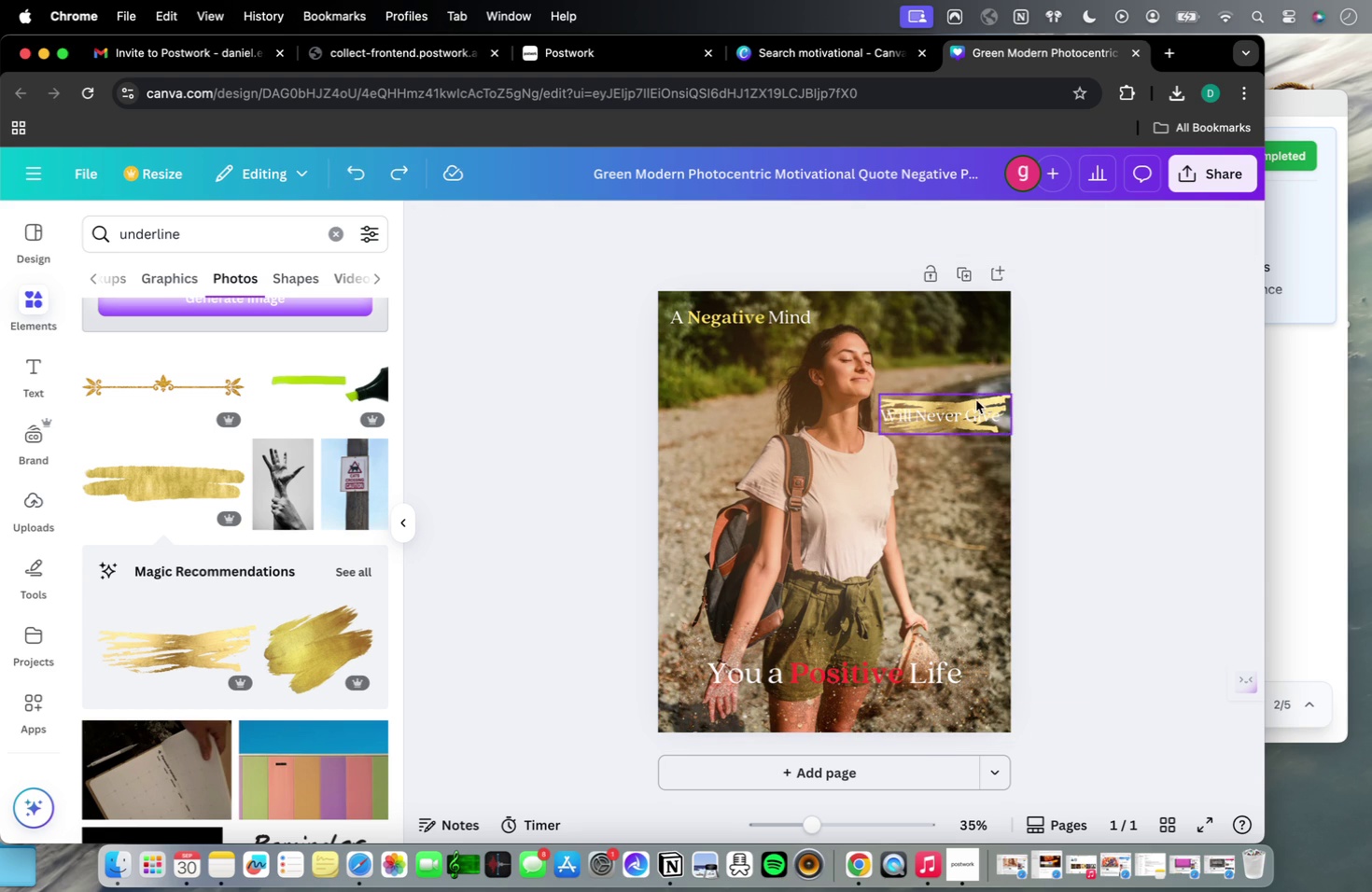 
double_click([976, 400])
 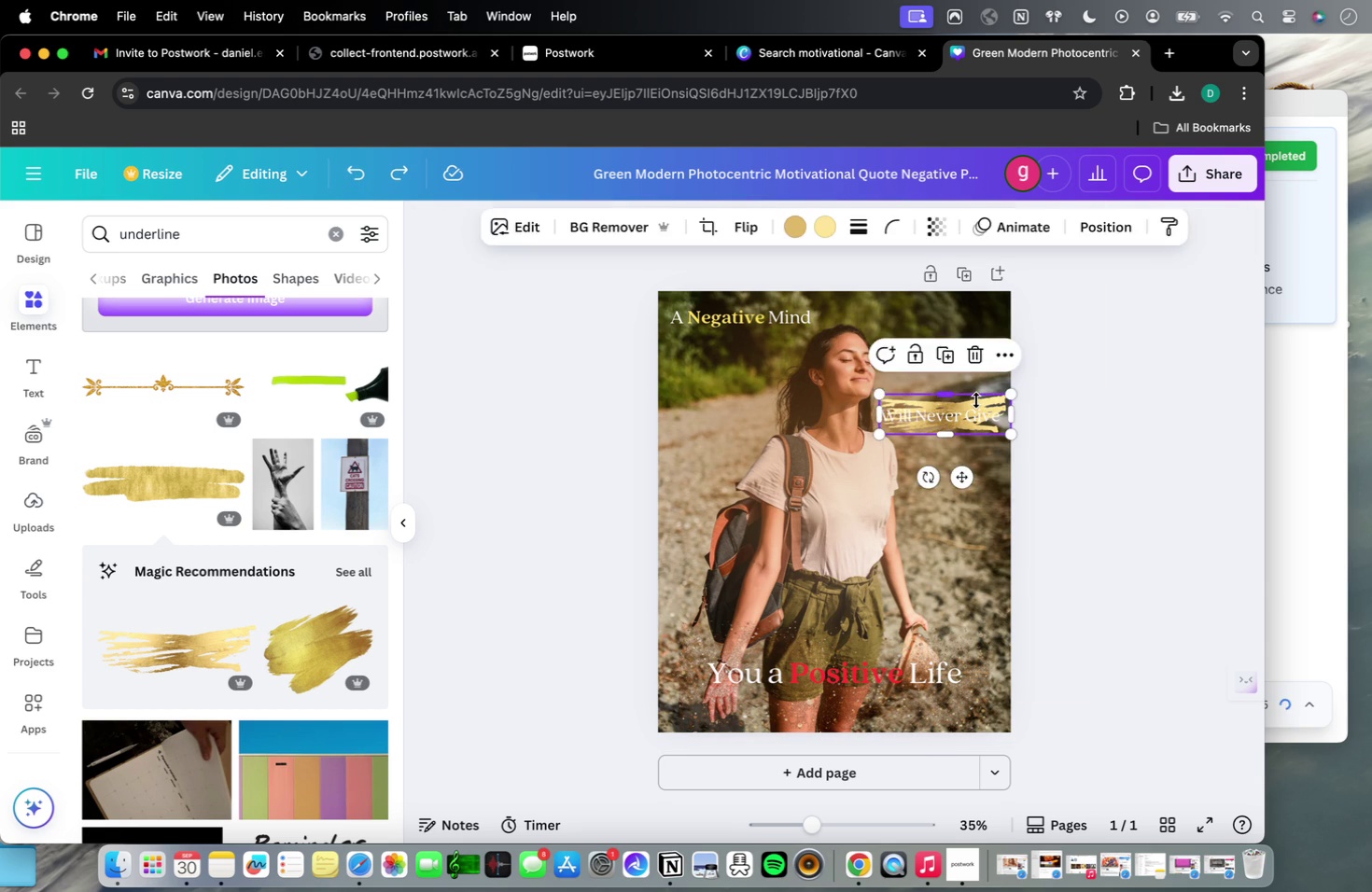 
key(Backspace)
 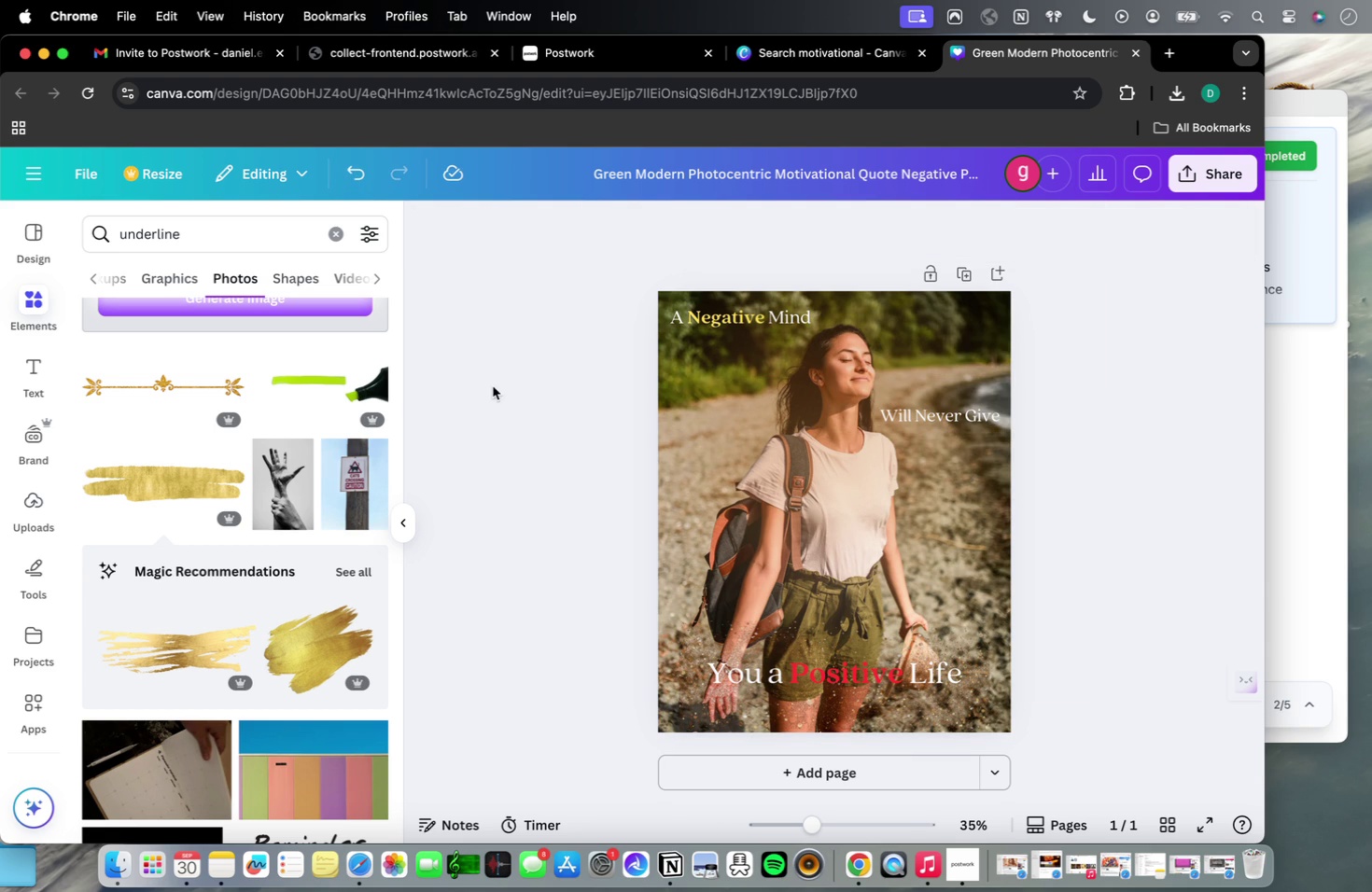 
left_click([493, 386])
 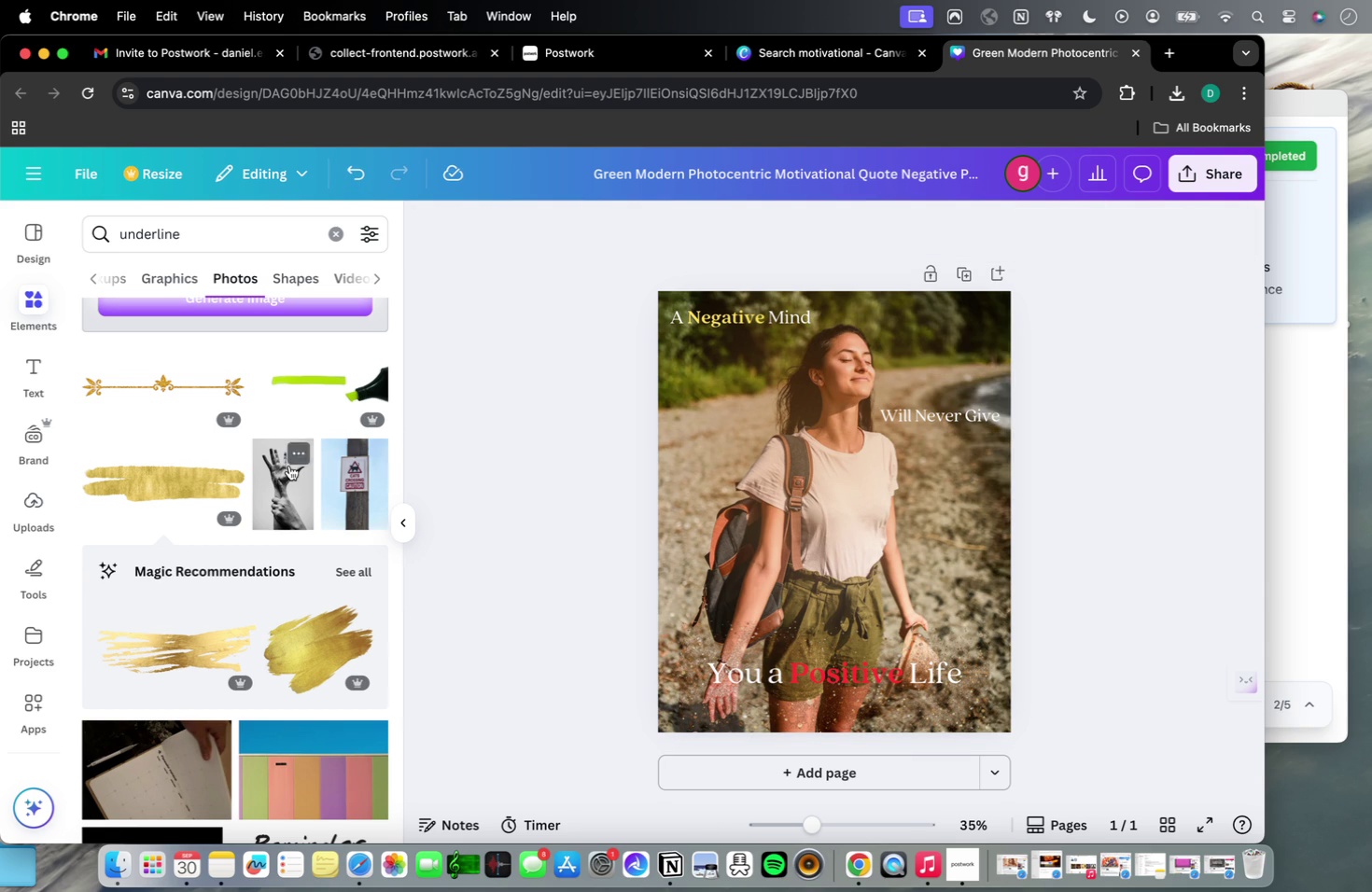 
scroll: coordinate [289, 466], scroll_direction: down, amount: 97.0
 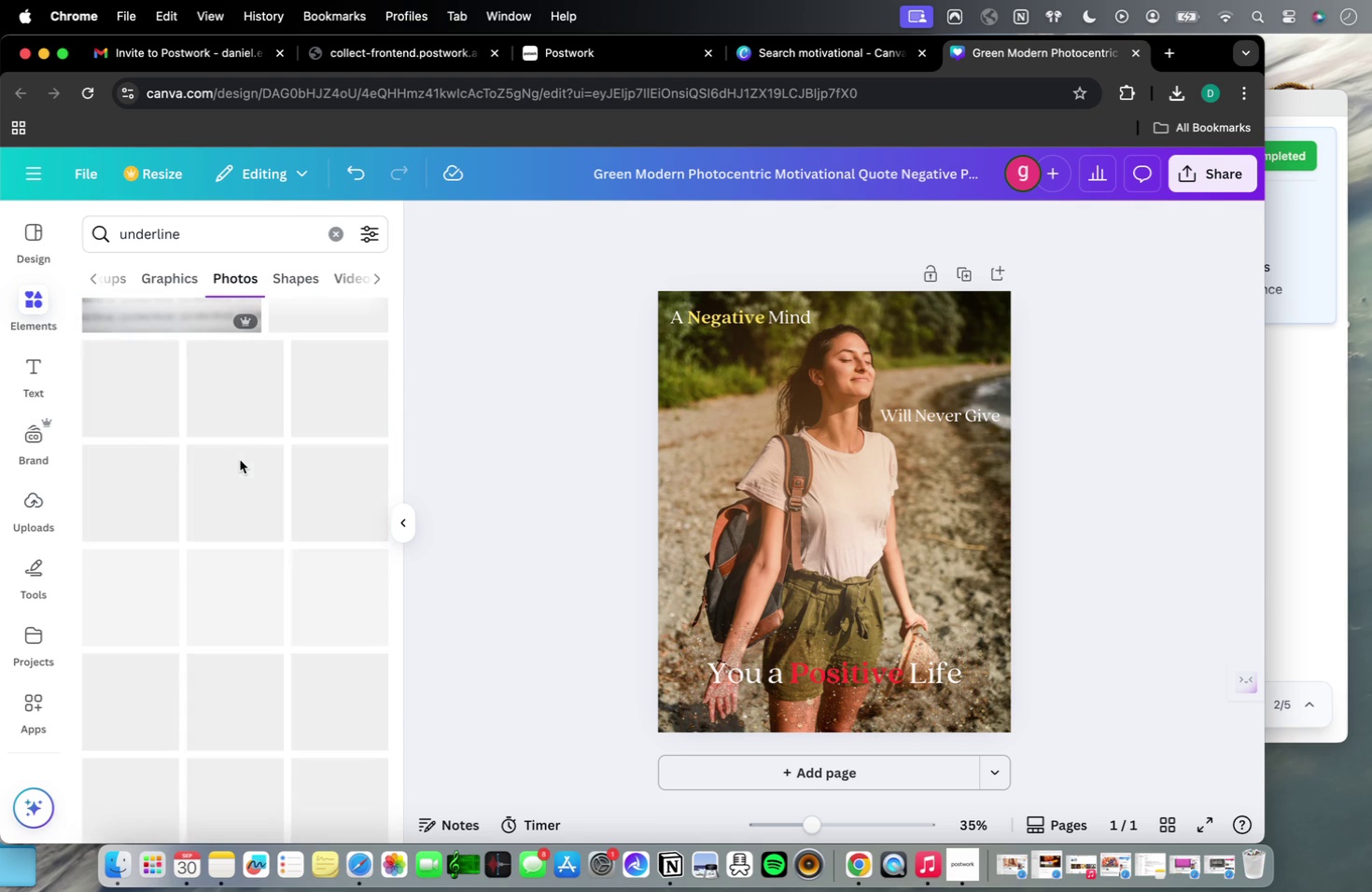 
double_click([192, 237])
 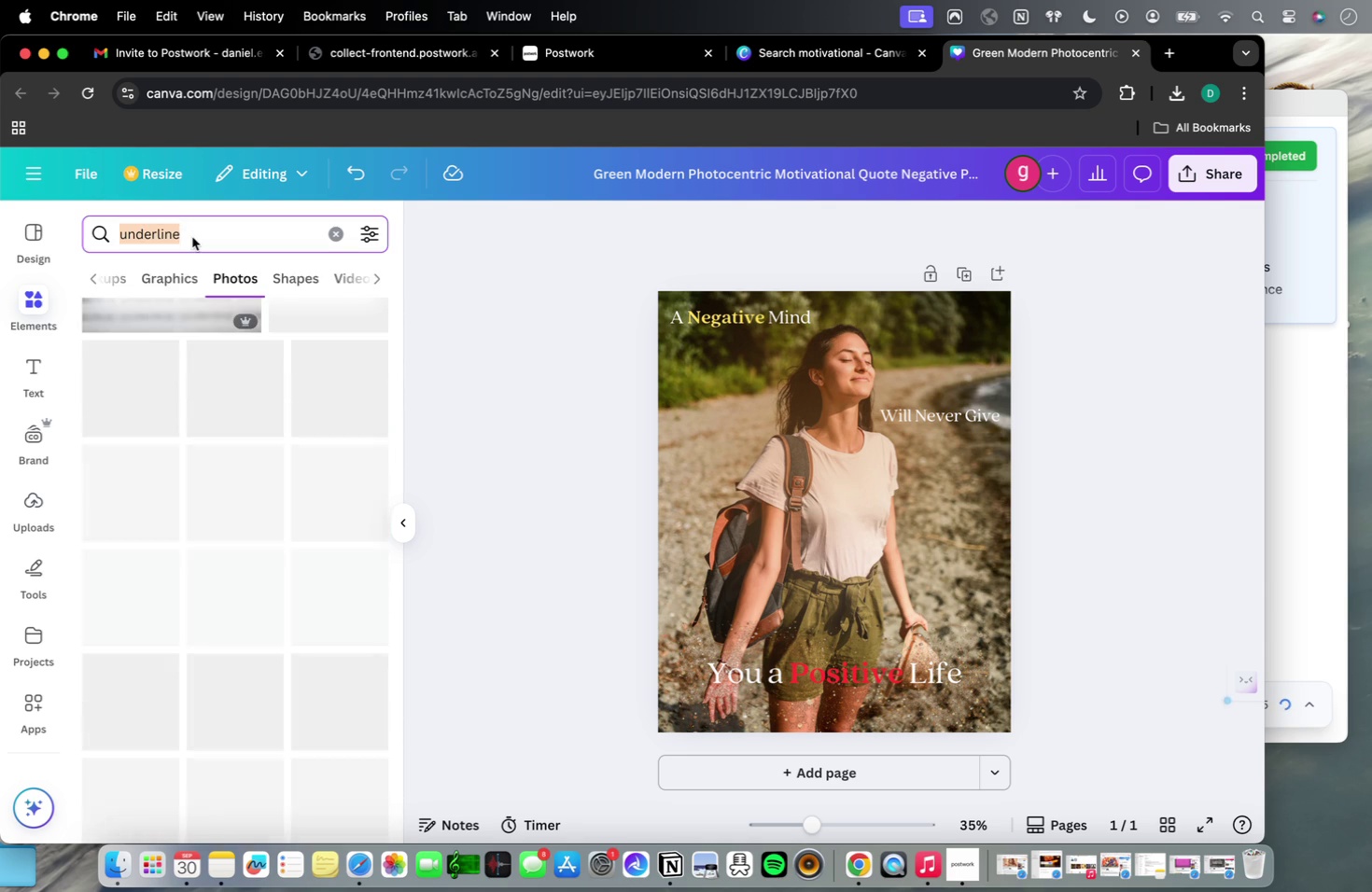 
triple_click([192, 237])
 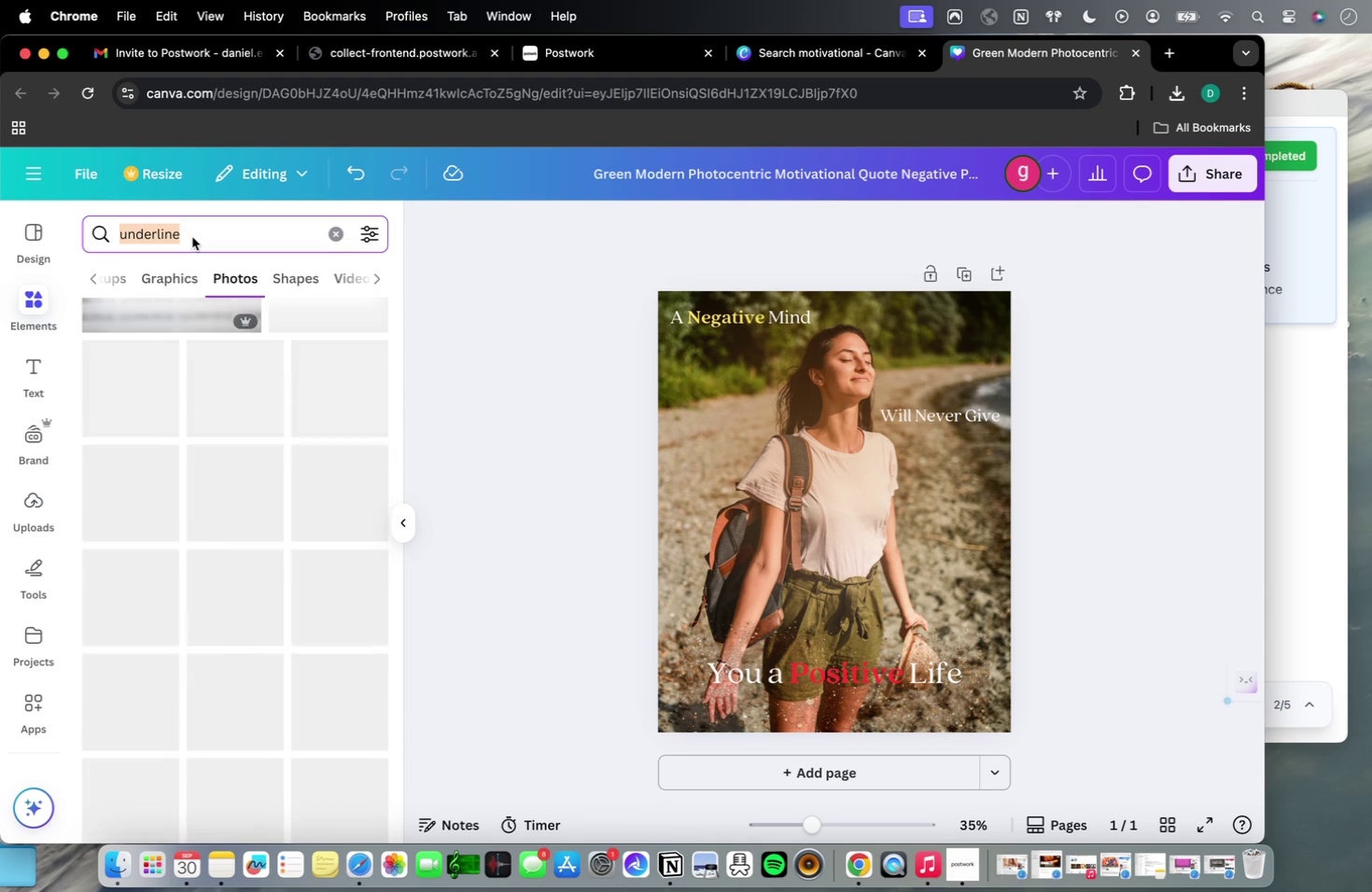 
type(line)
 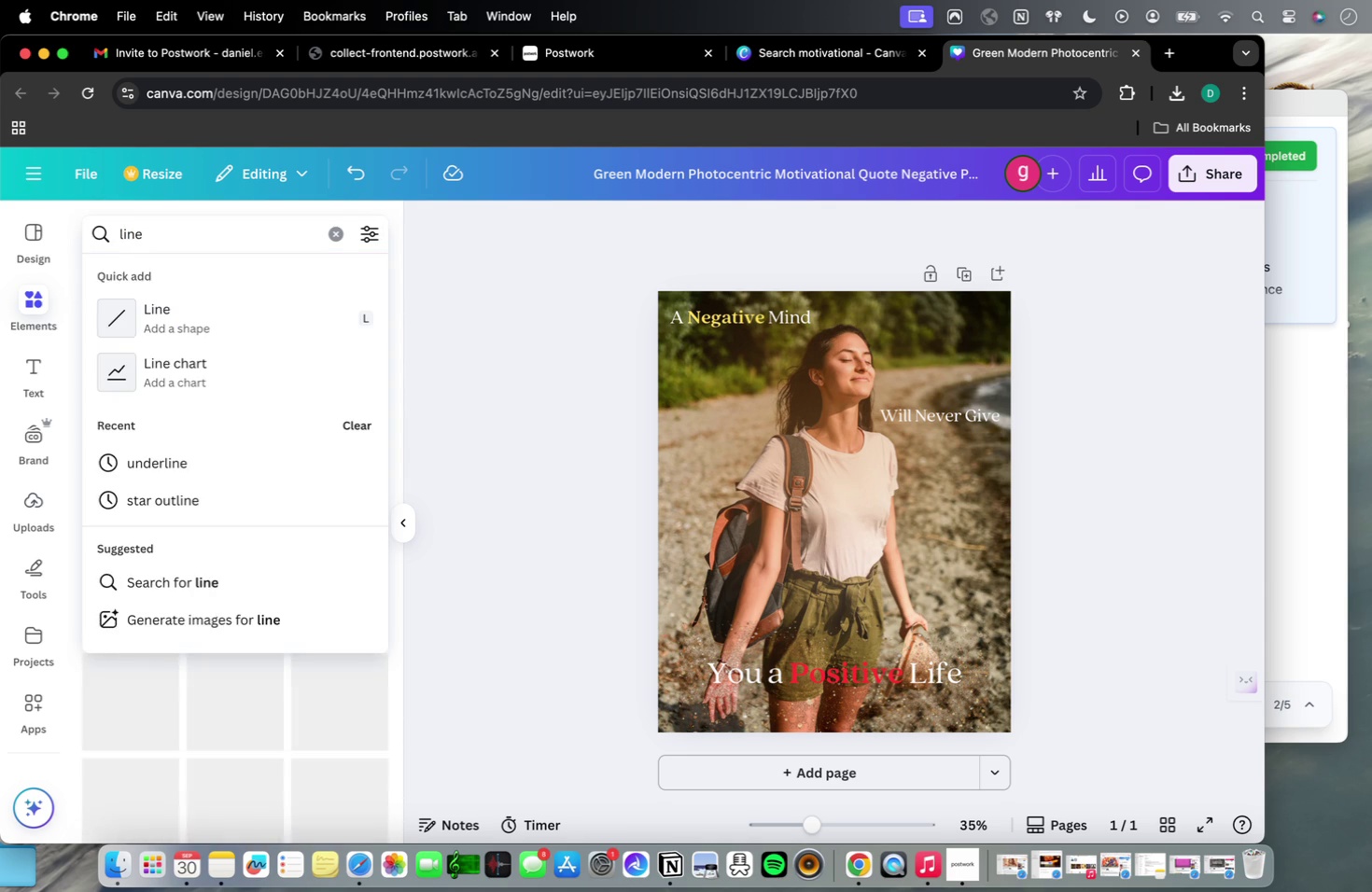 
key(Enter)
 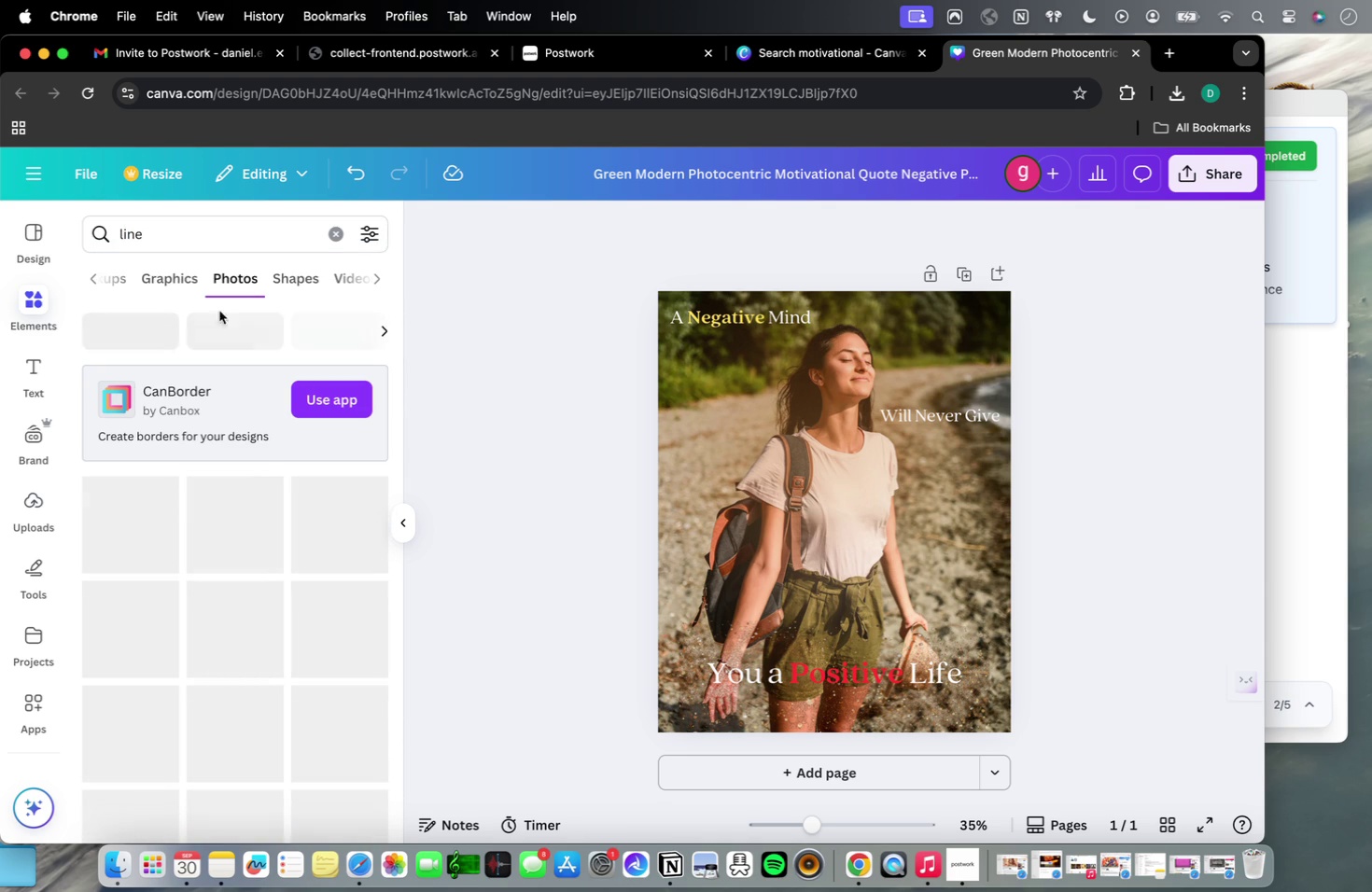 
mouse_move([256, 468])
 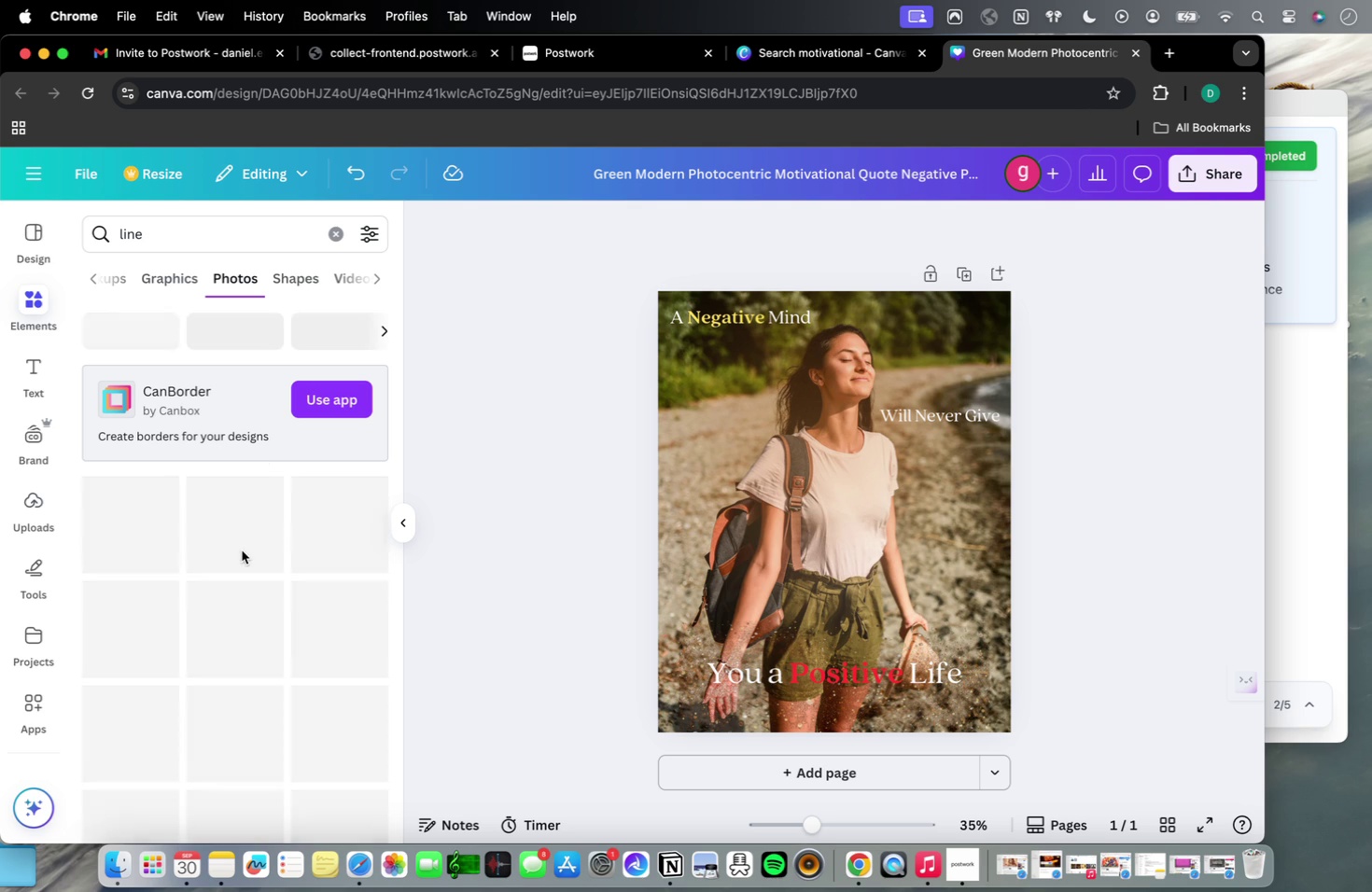 
scroll: coordinate [242, 551], scroll_direction: down, amount: 3.0
 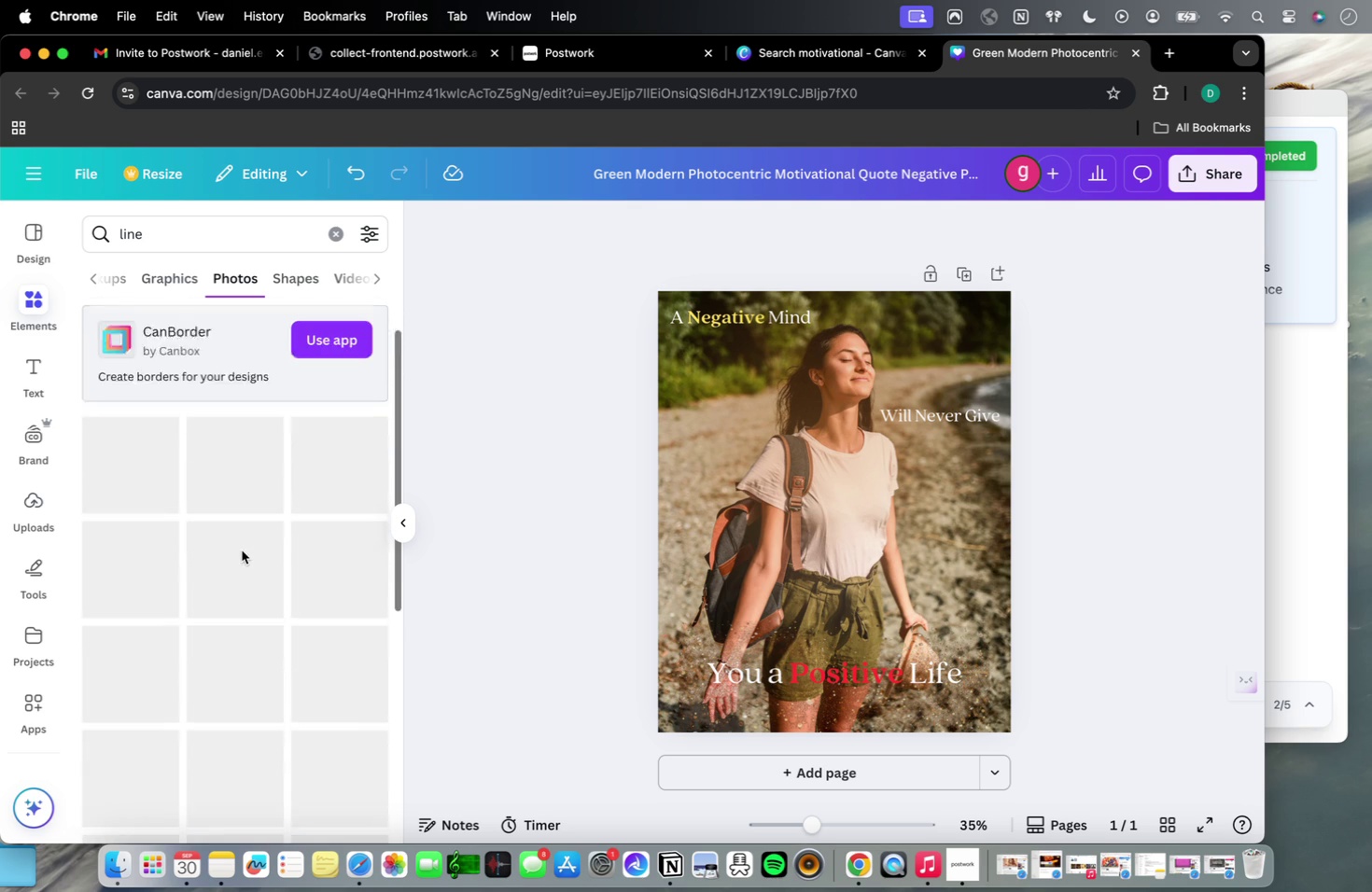 
scroll: coordinate [242, 551], scroll_direction: up, amount: 98.0
 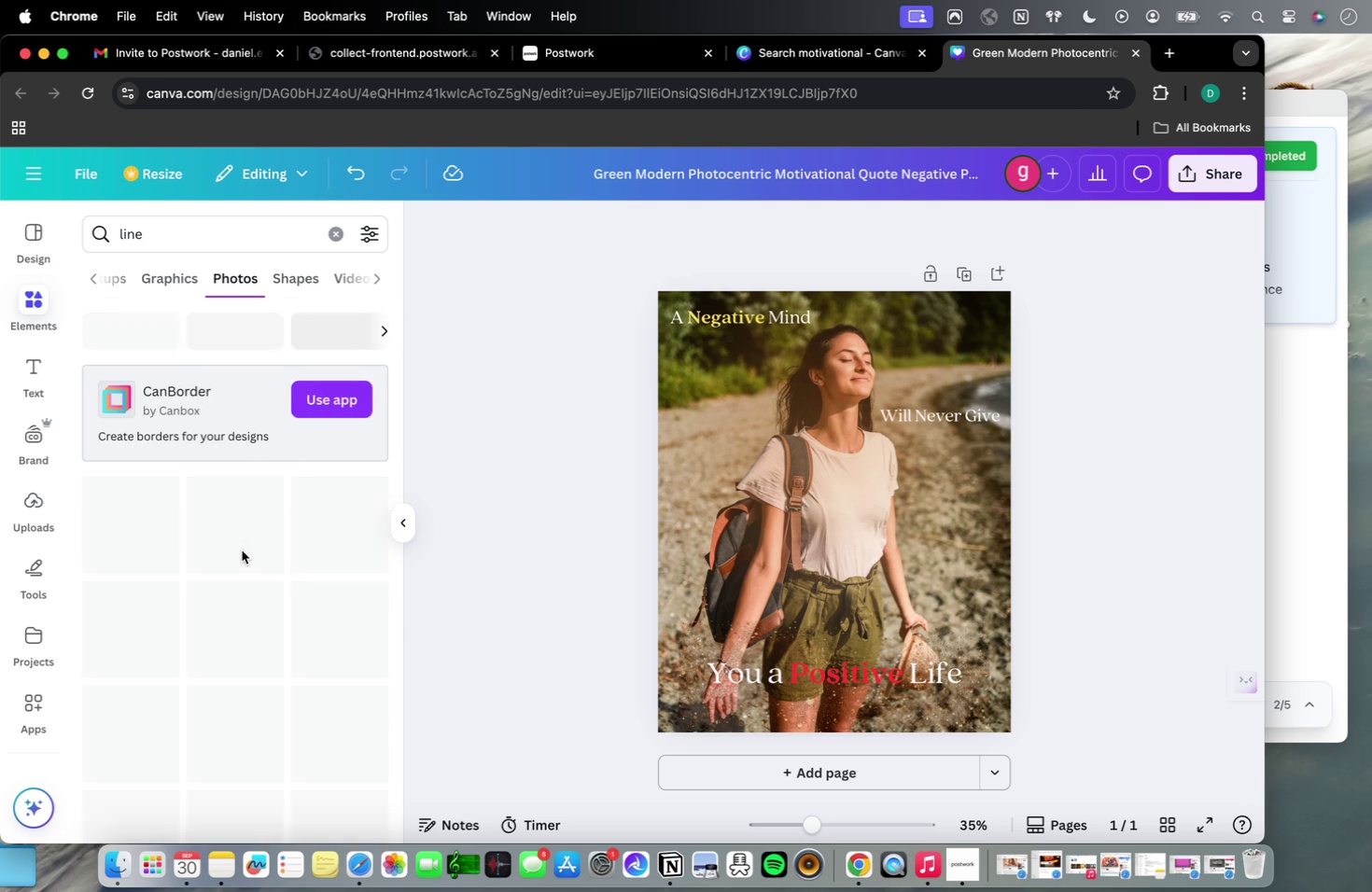 
wait(8.68)
 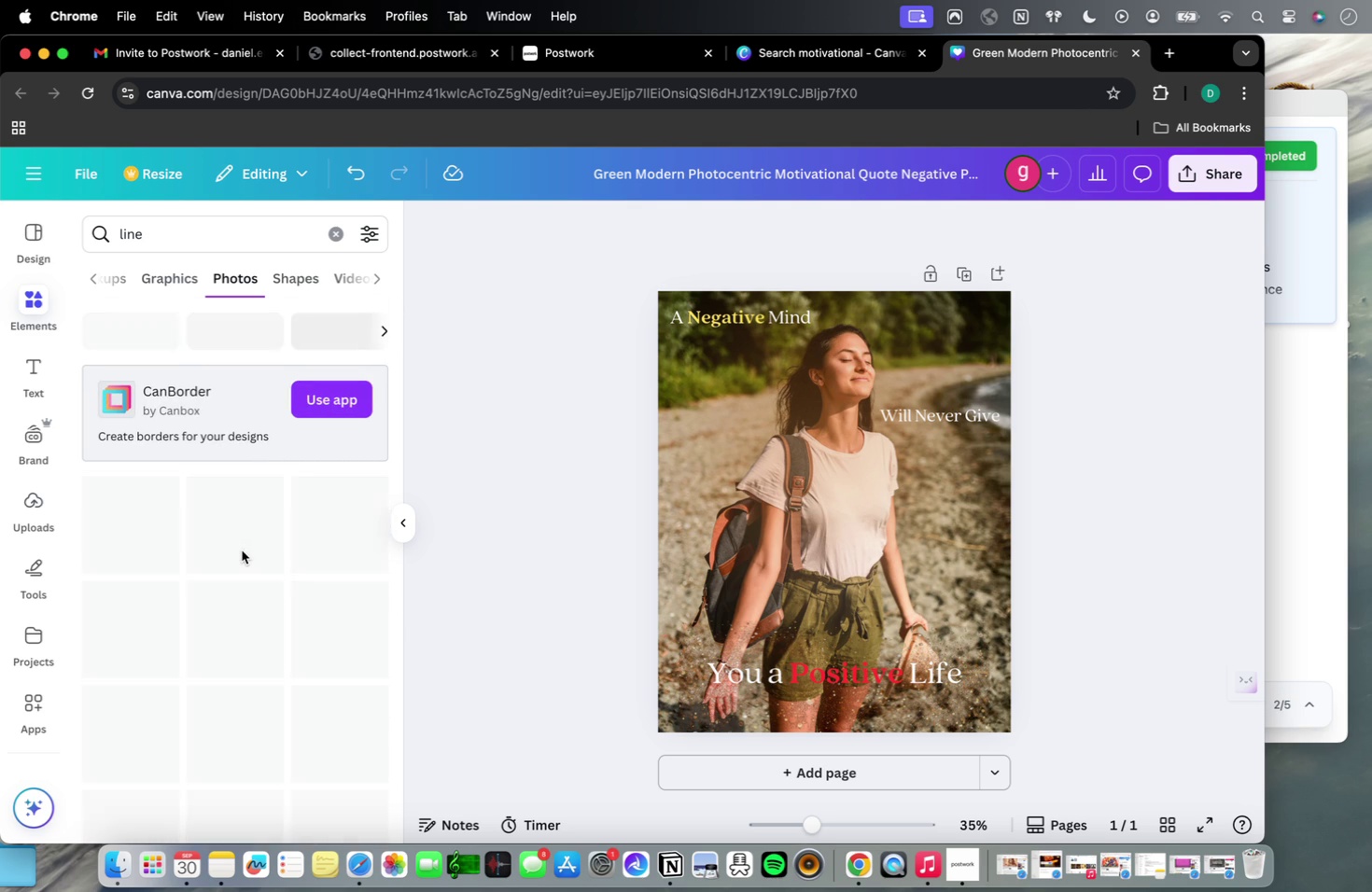 
scroll: coordinate [242, 551], scroll_direction: down, amount: 57.0
 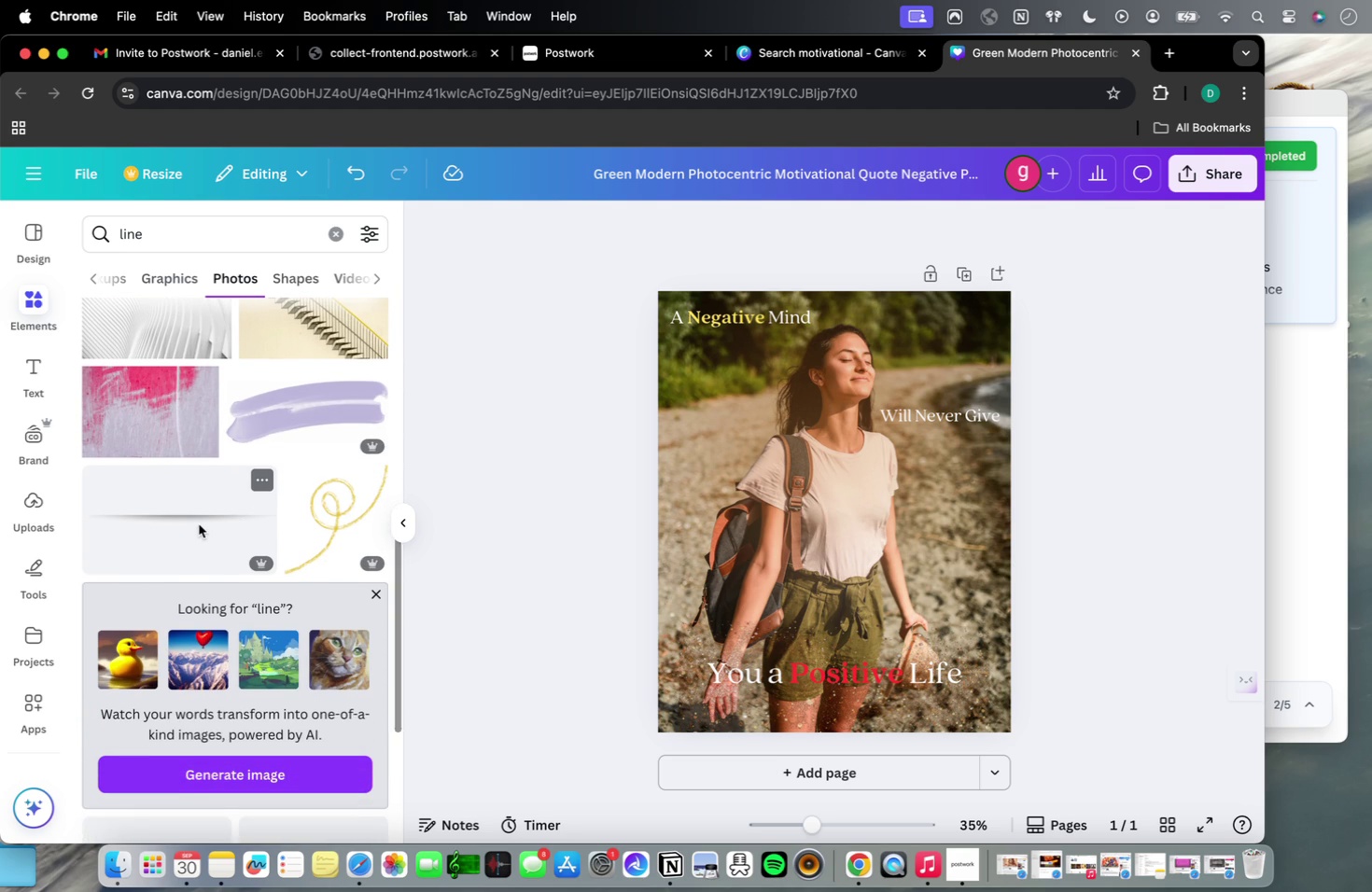 
left_click([199, 524])